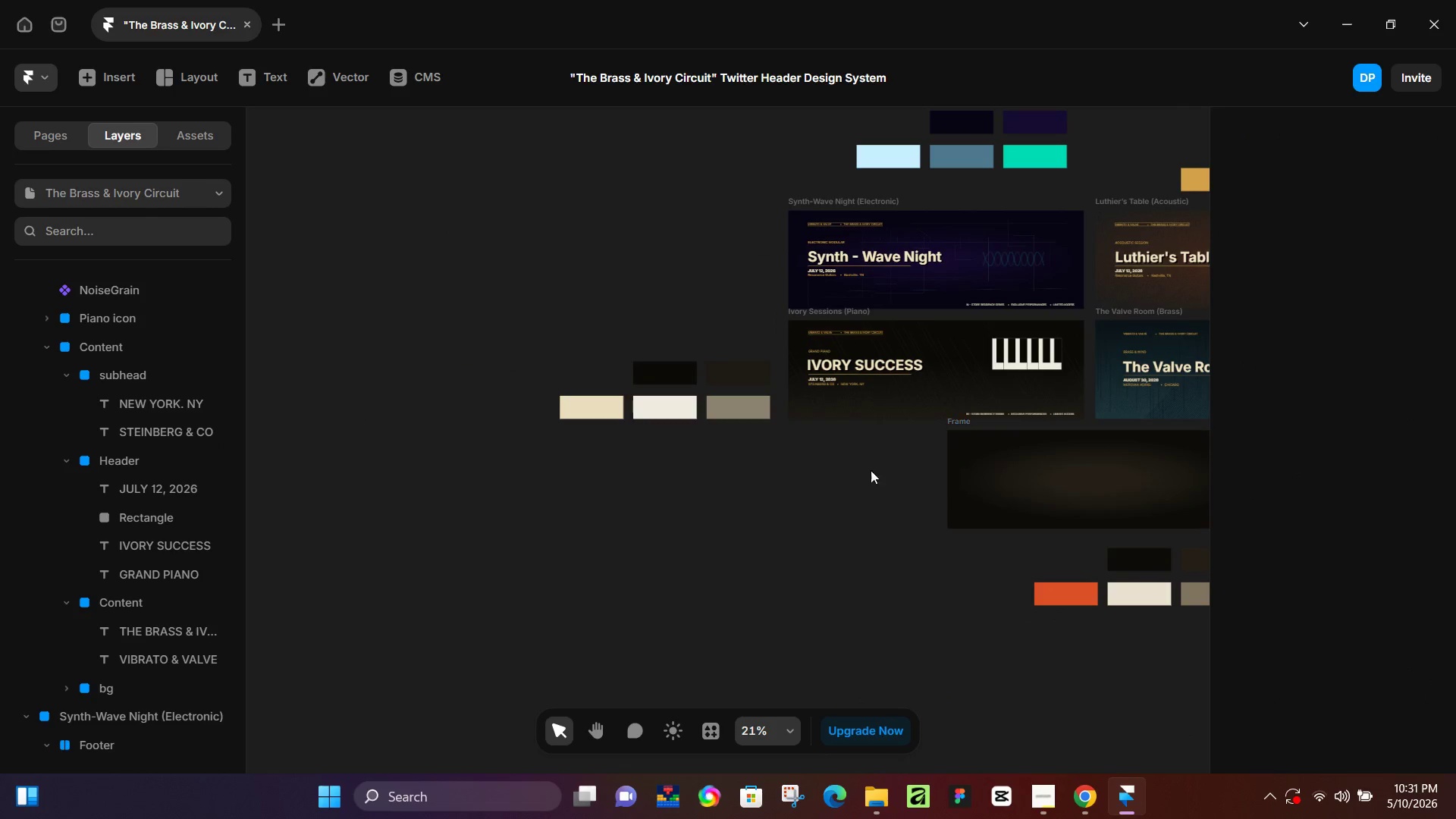 
hold_key(key=Space, duration=0.64)
 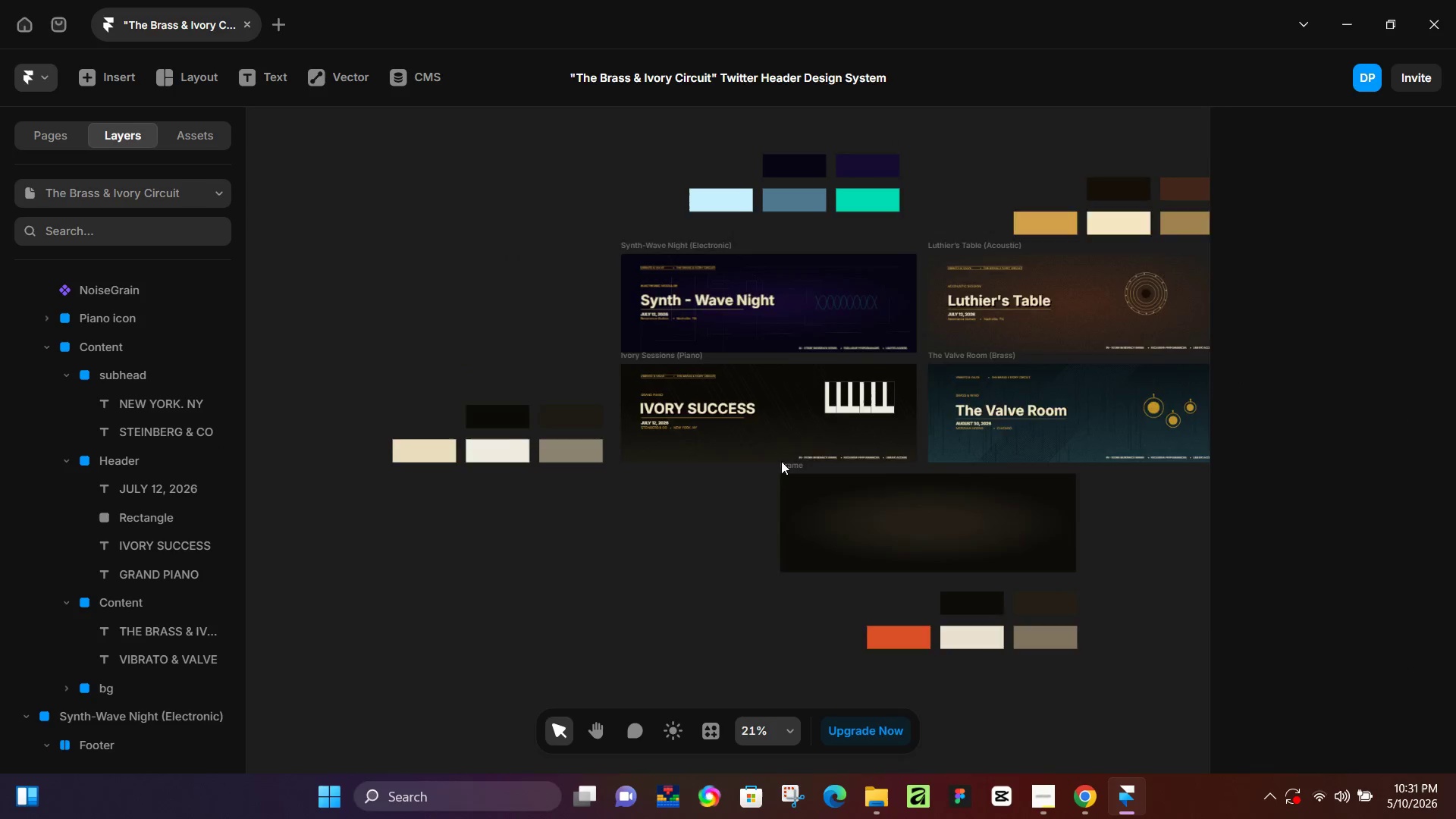 
left_click_drag(start_coordinate=[865, 469], to_coordinate=[697, 513])
 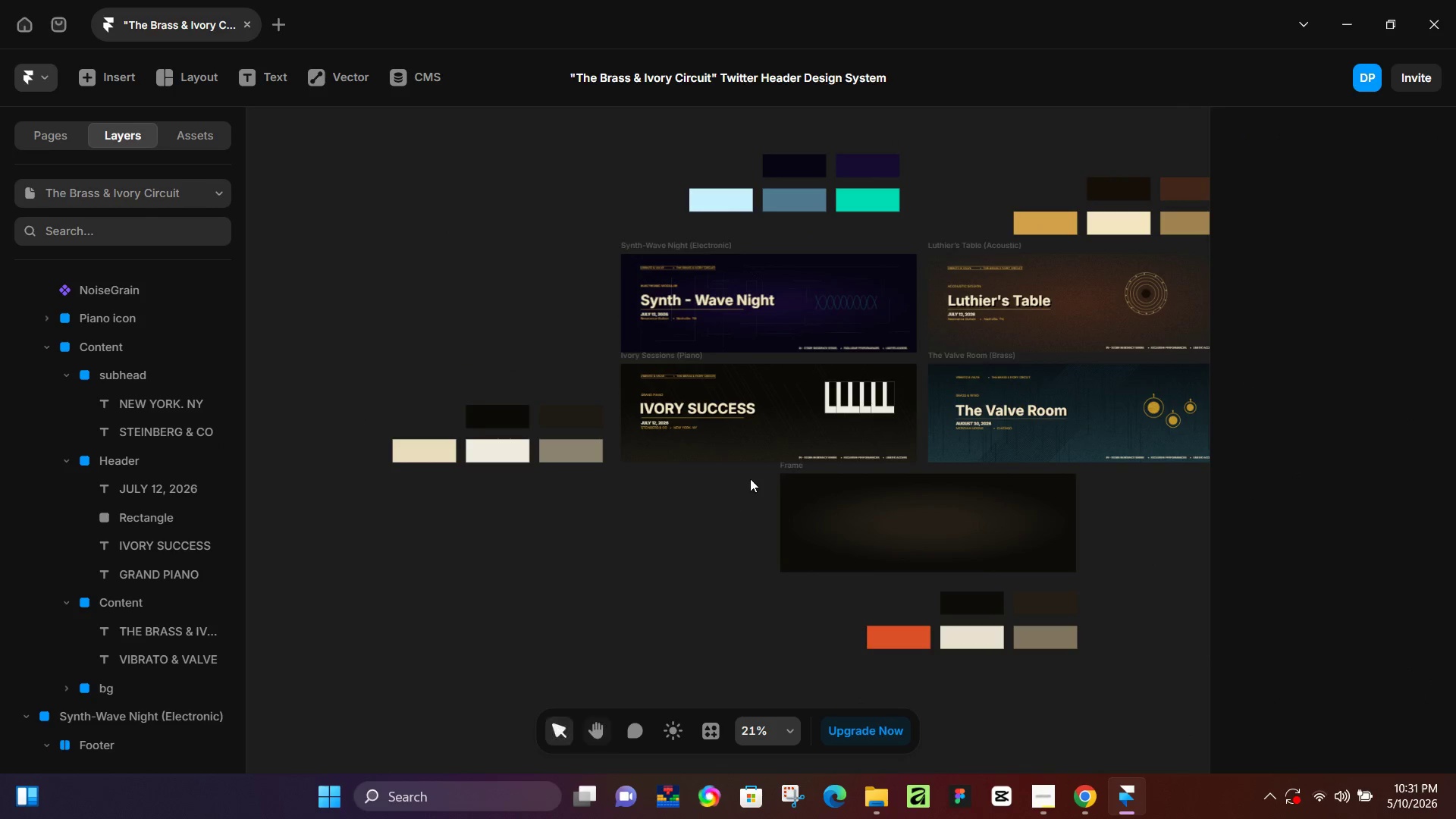 
hold_key(key=ControlLeft, duration=0.66)
scroll: coordinate [874, 482], scroll_direction: up, amount: 6.0
 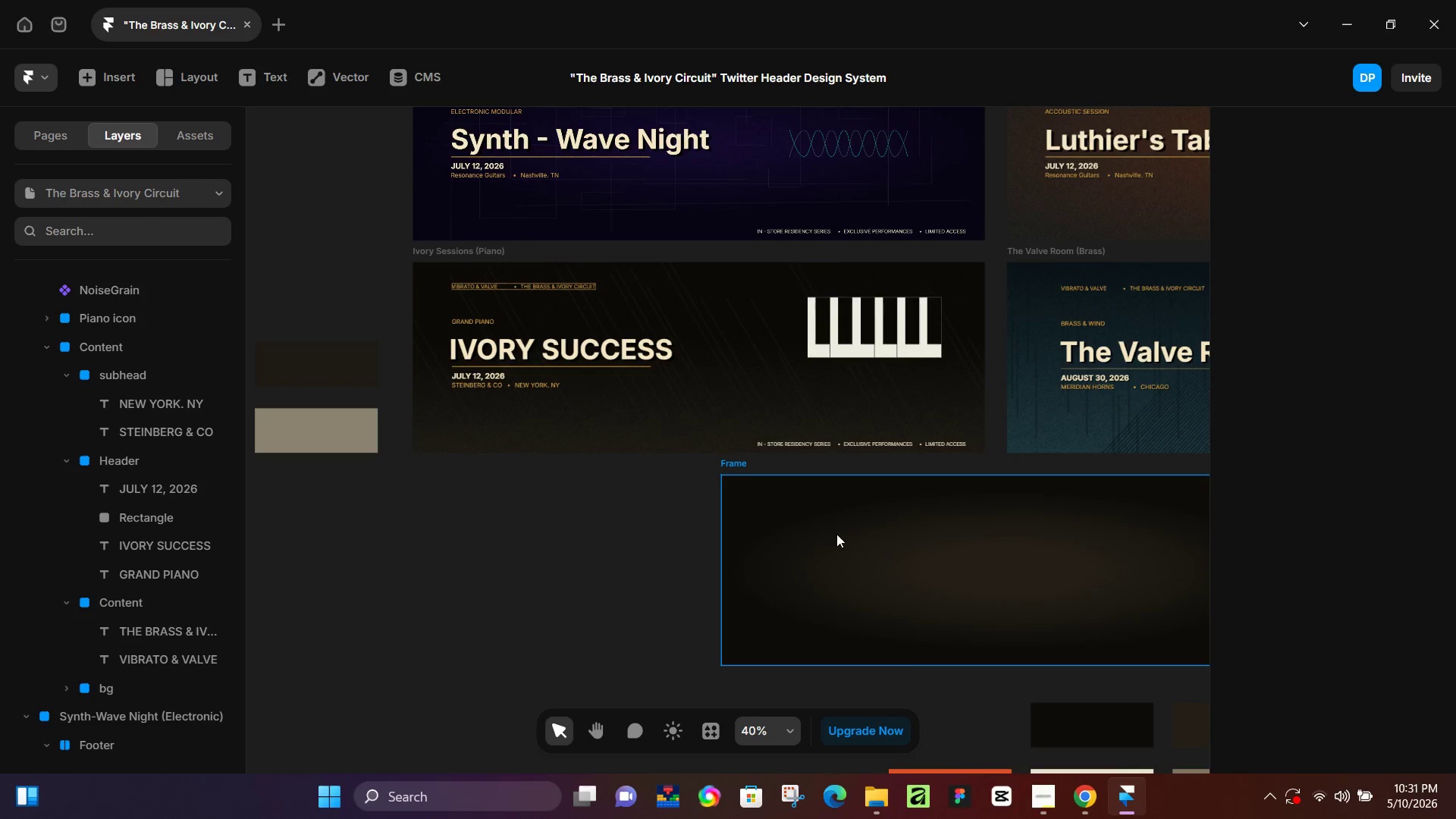 
hold_key(key=Space, duration=0.58)
 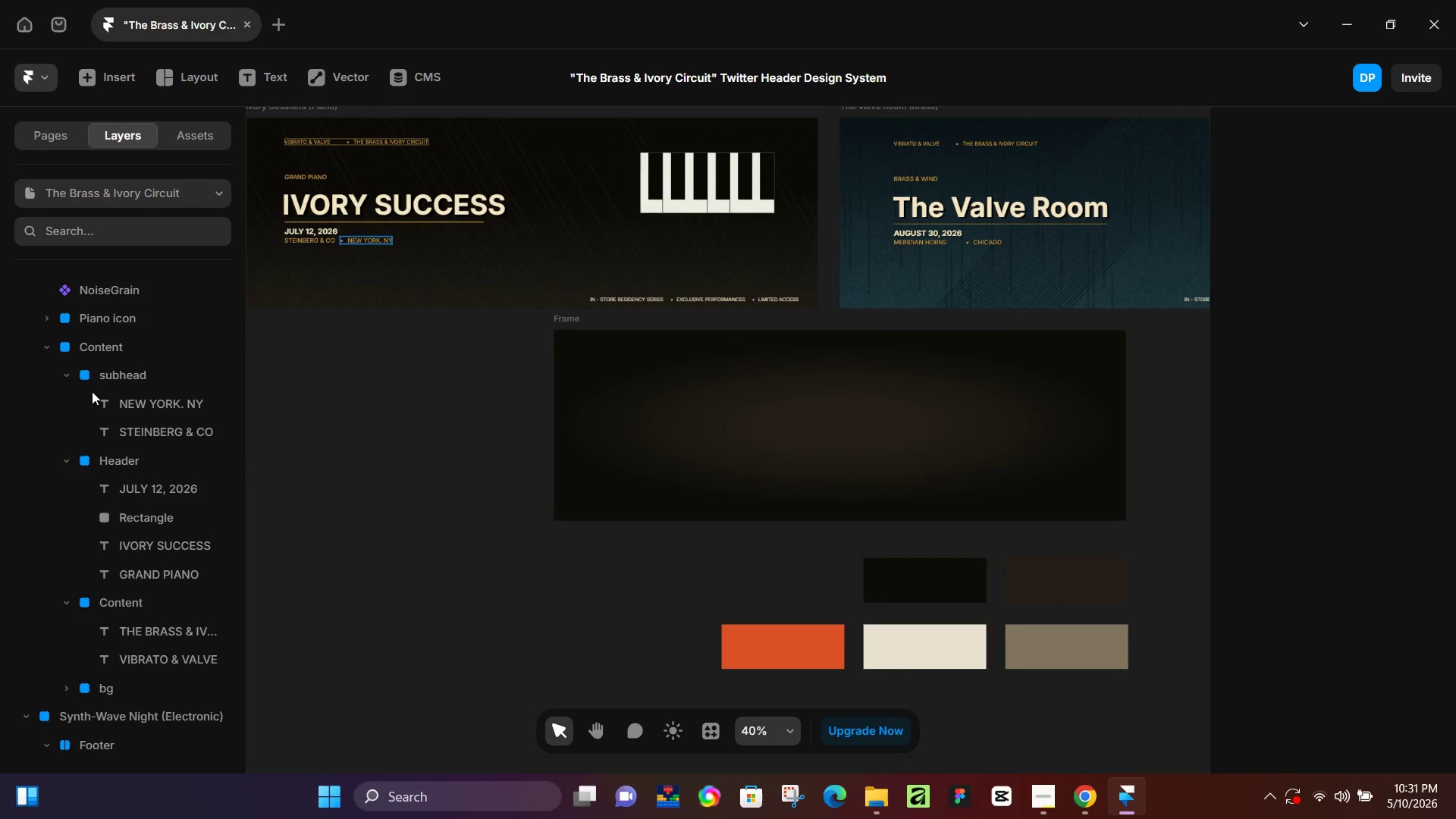 
left_click_drag(start_coordinate=[981, 651], to_coordinate=[814, 507])
 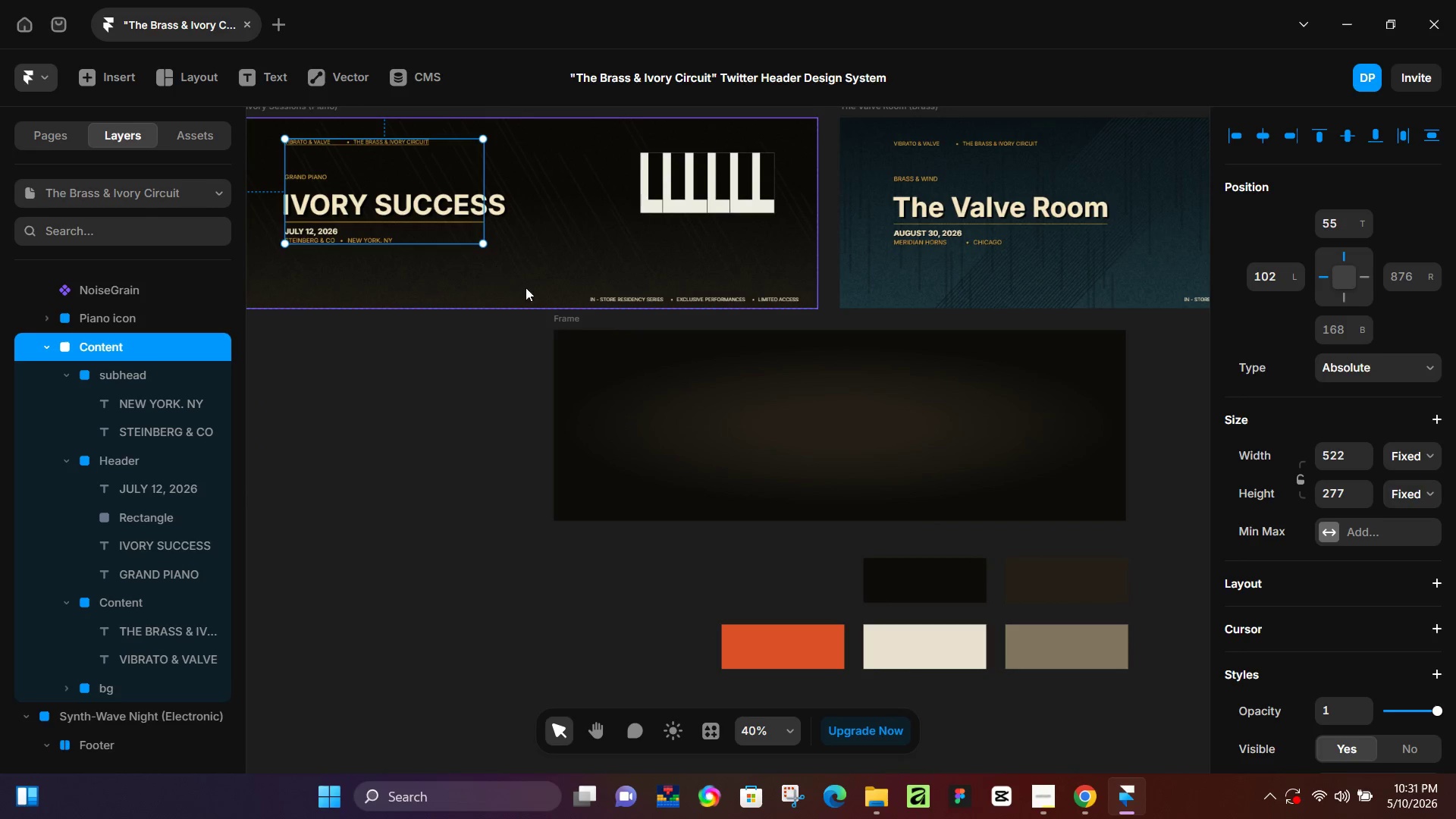 
left_click([575, 315])
 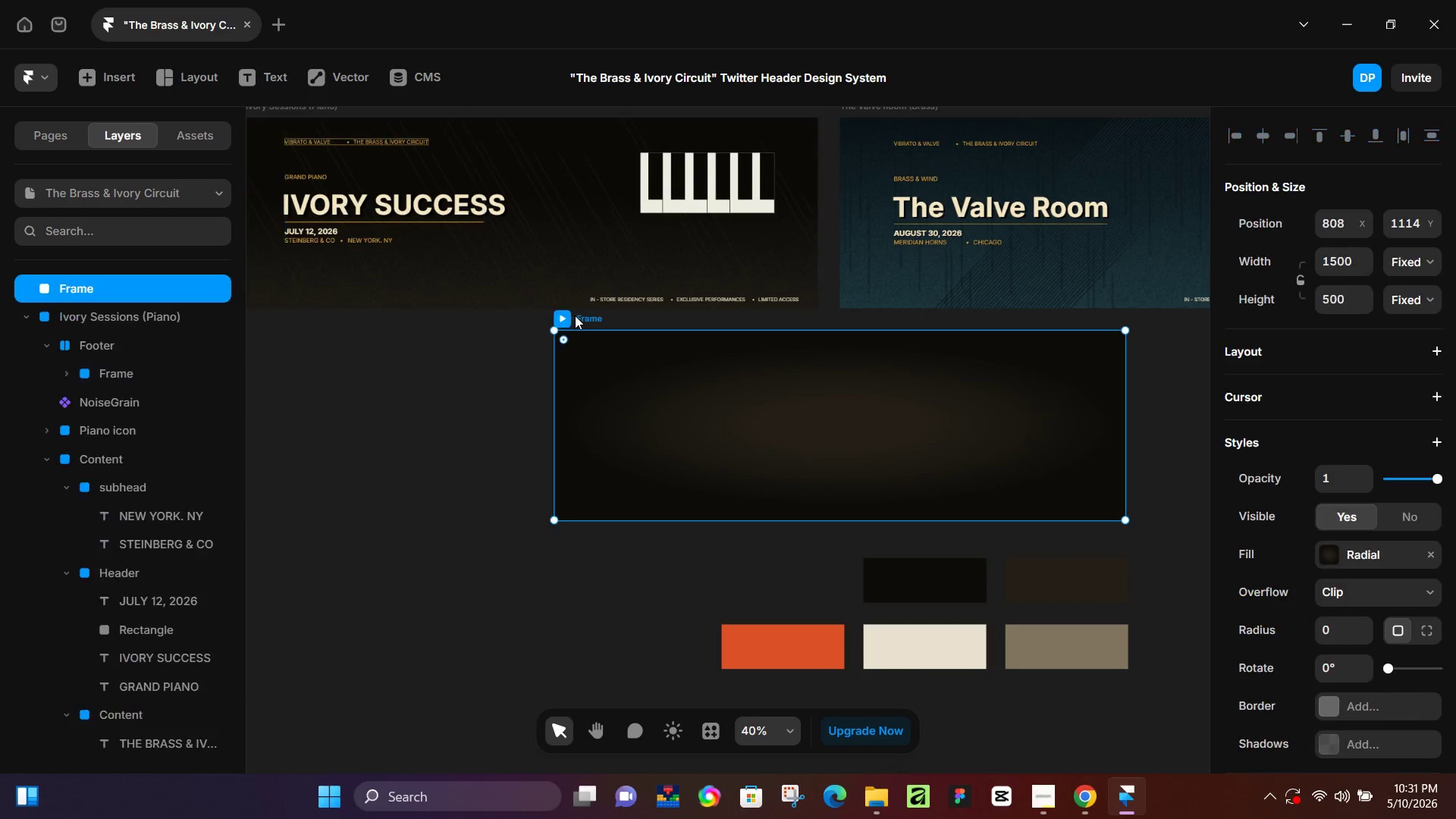 
hold_key(key=ControlLeft, duration=1.27)
 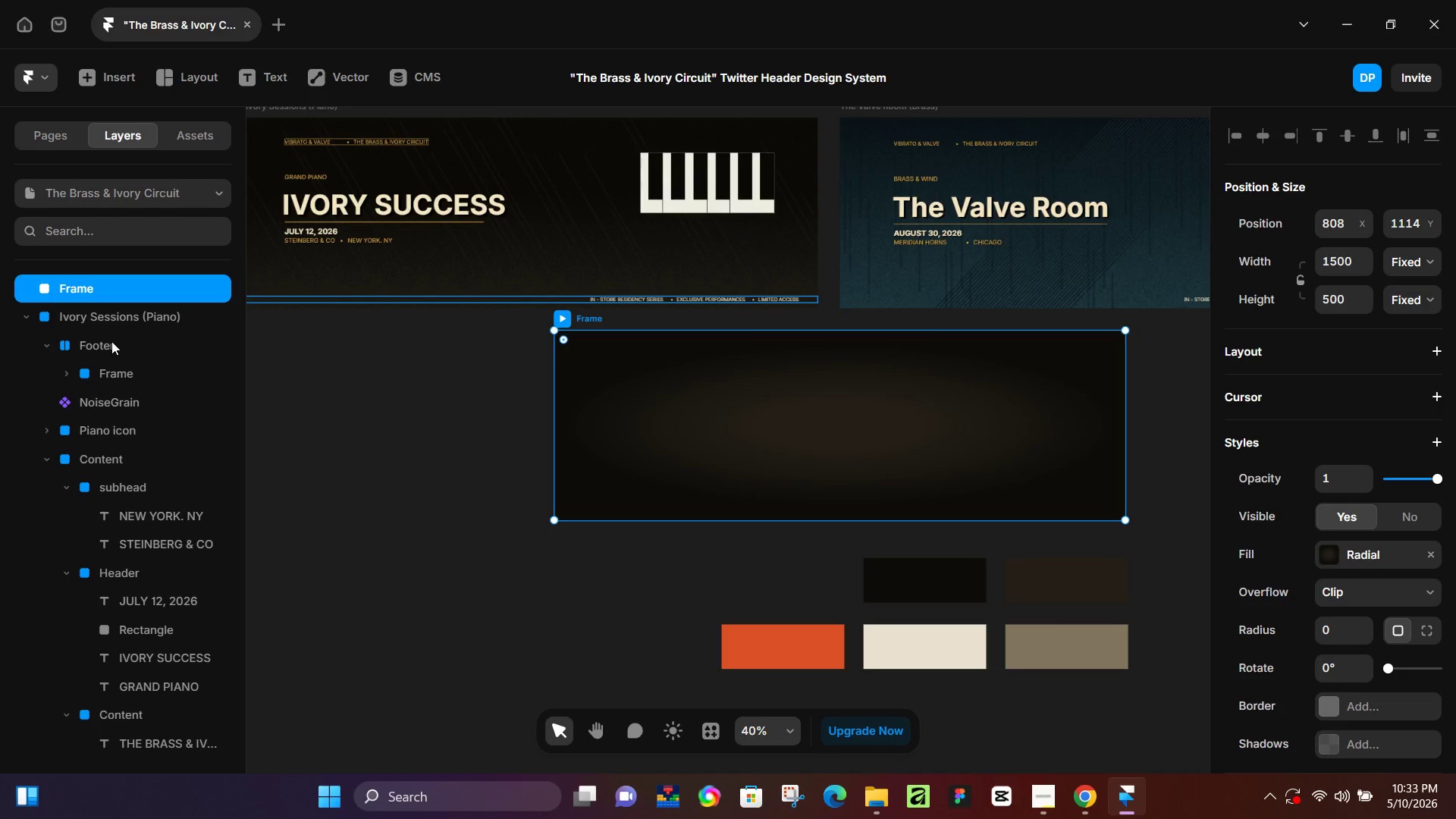 
wait(106.06)
 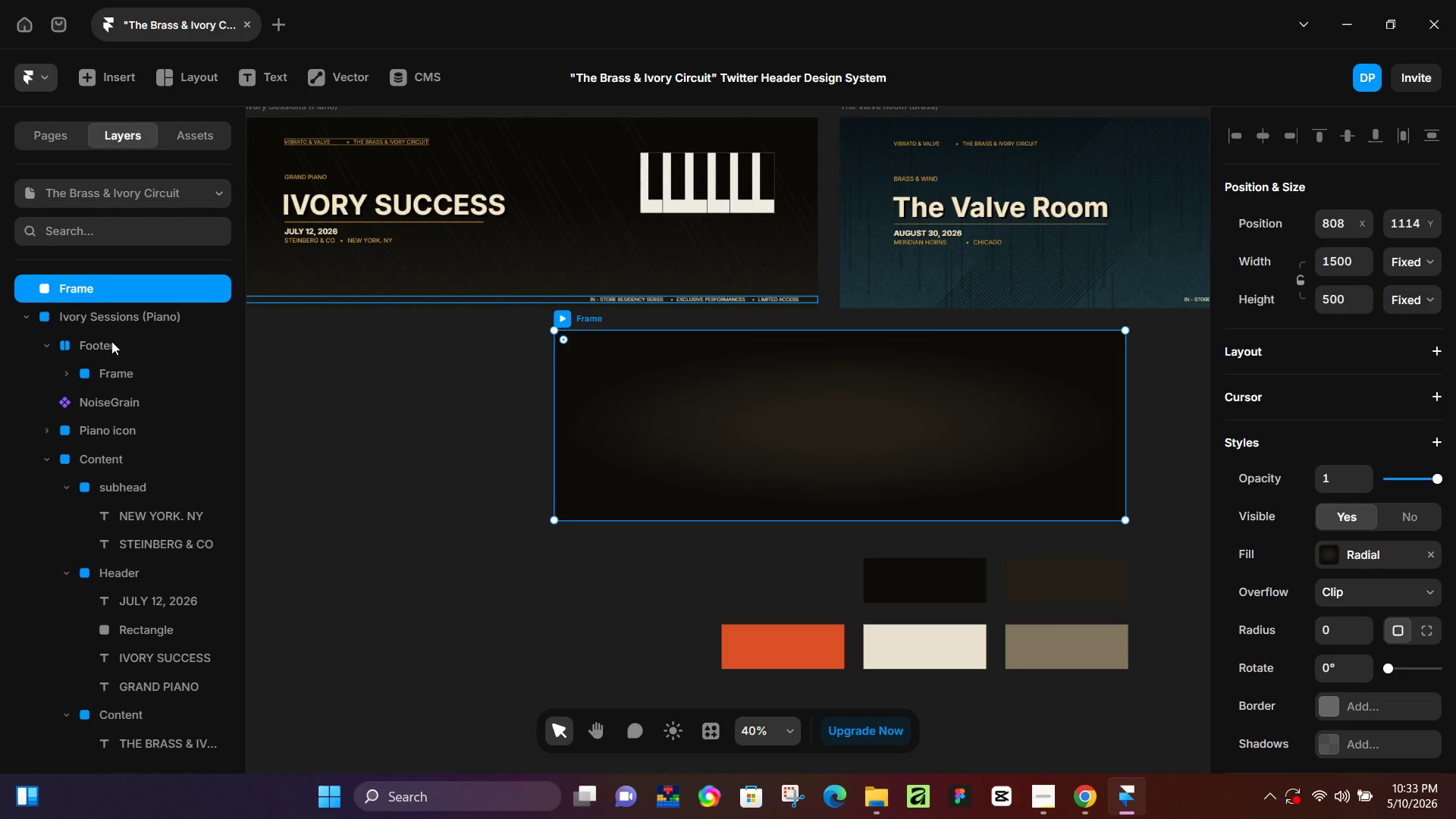 
left_click([114, 469])
 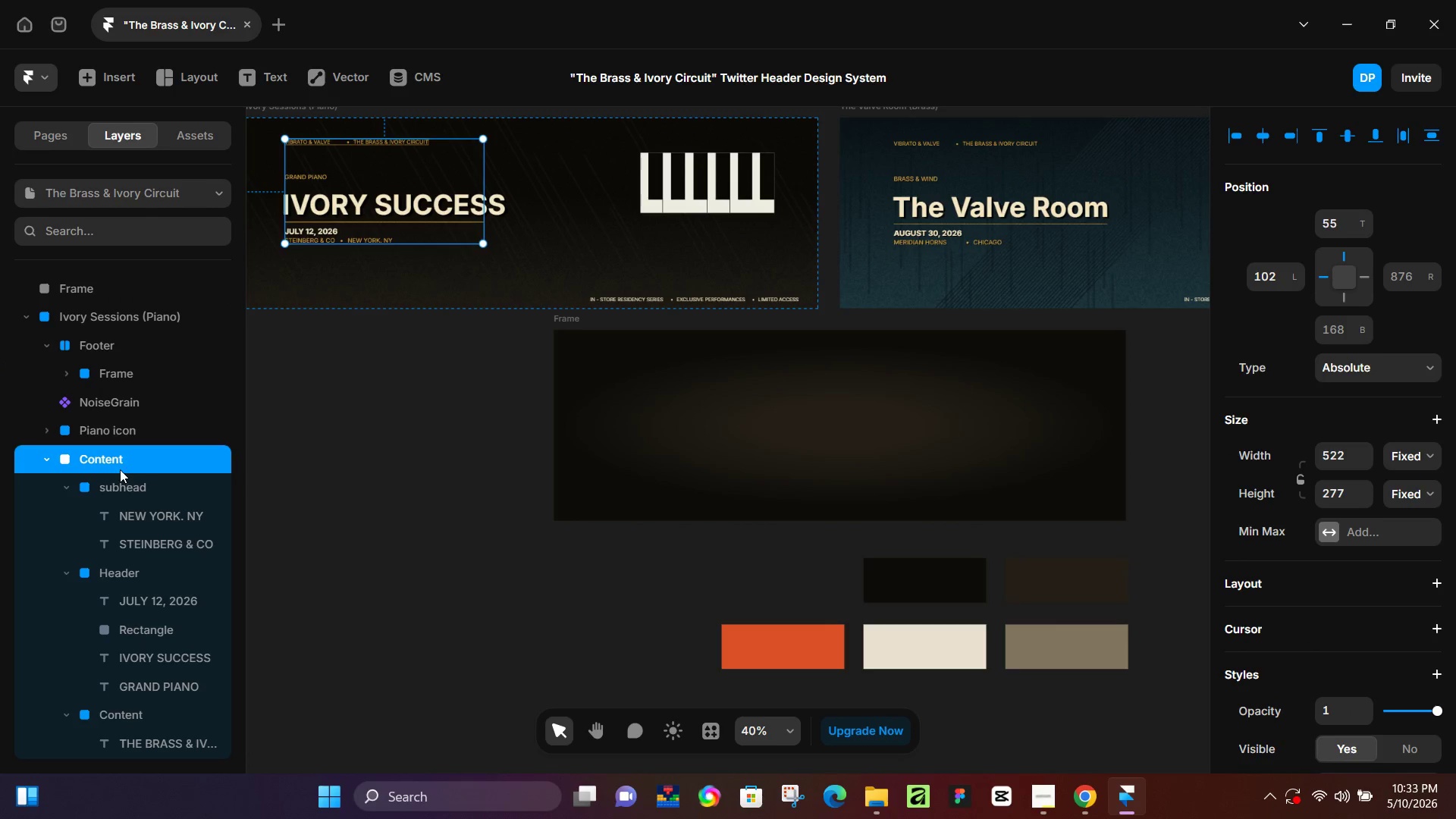 
key(Control+C)
 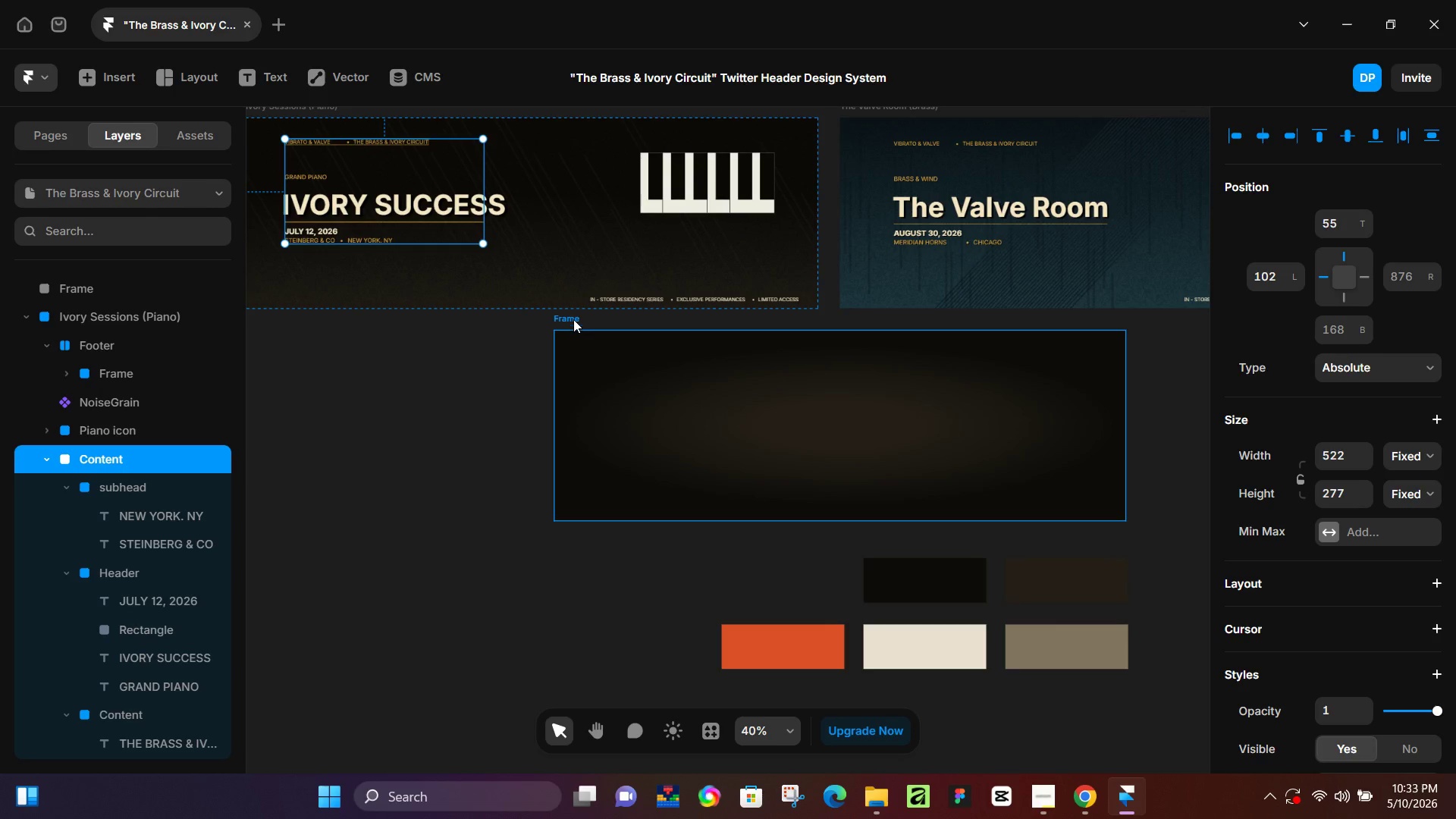 
left_click([573, 318])
 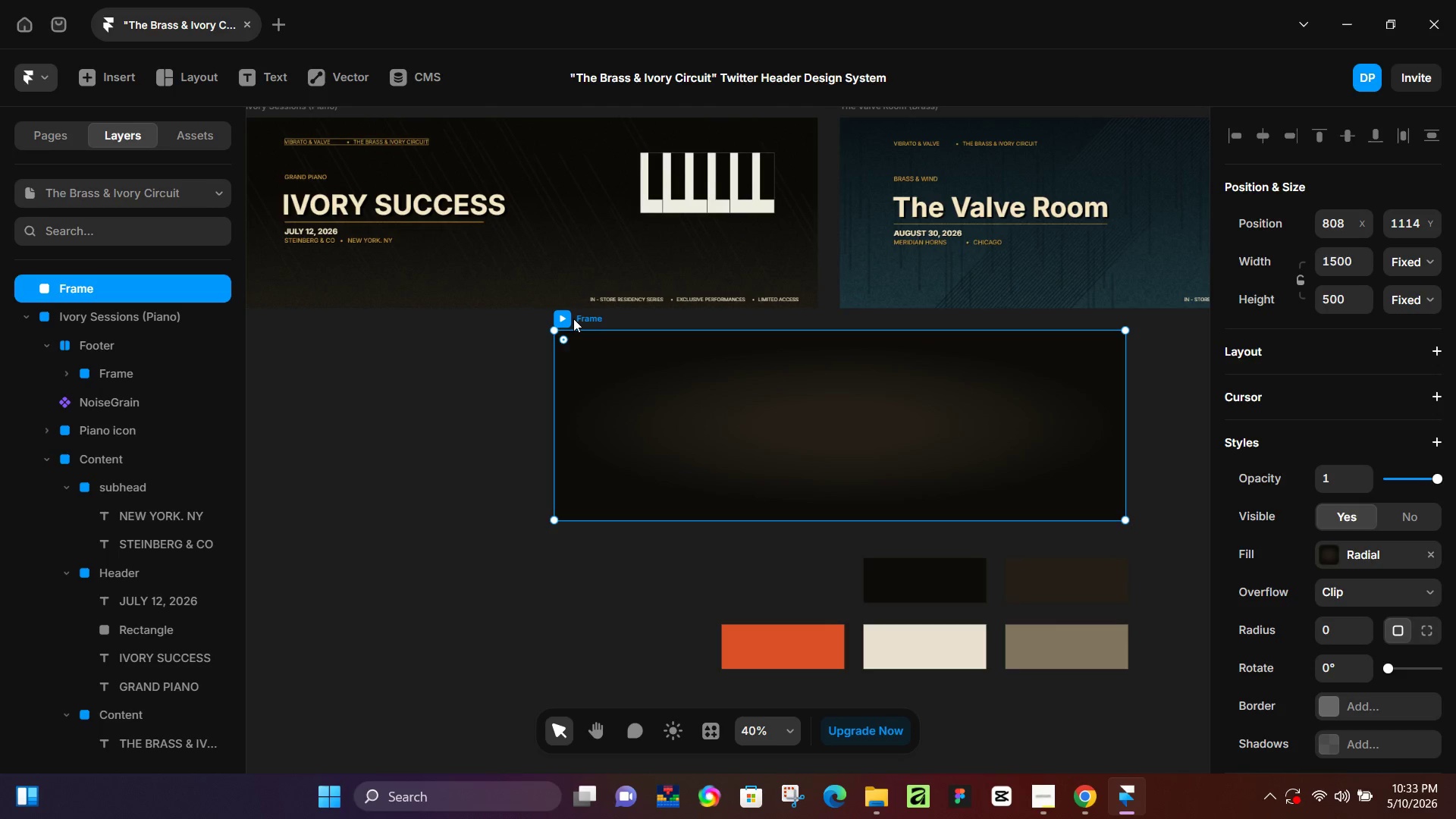 
key(Control+V)
 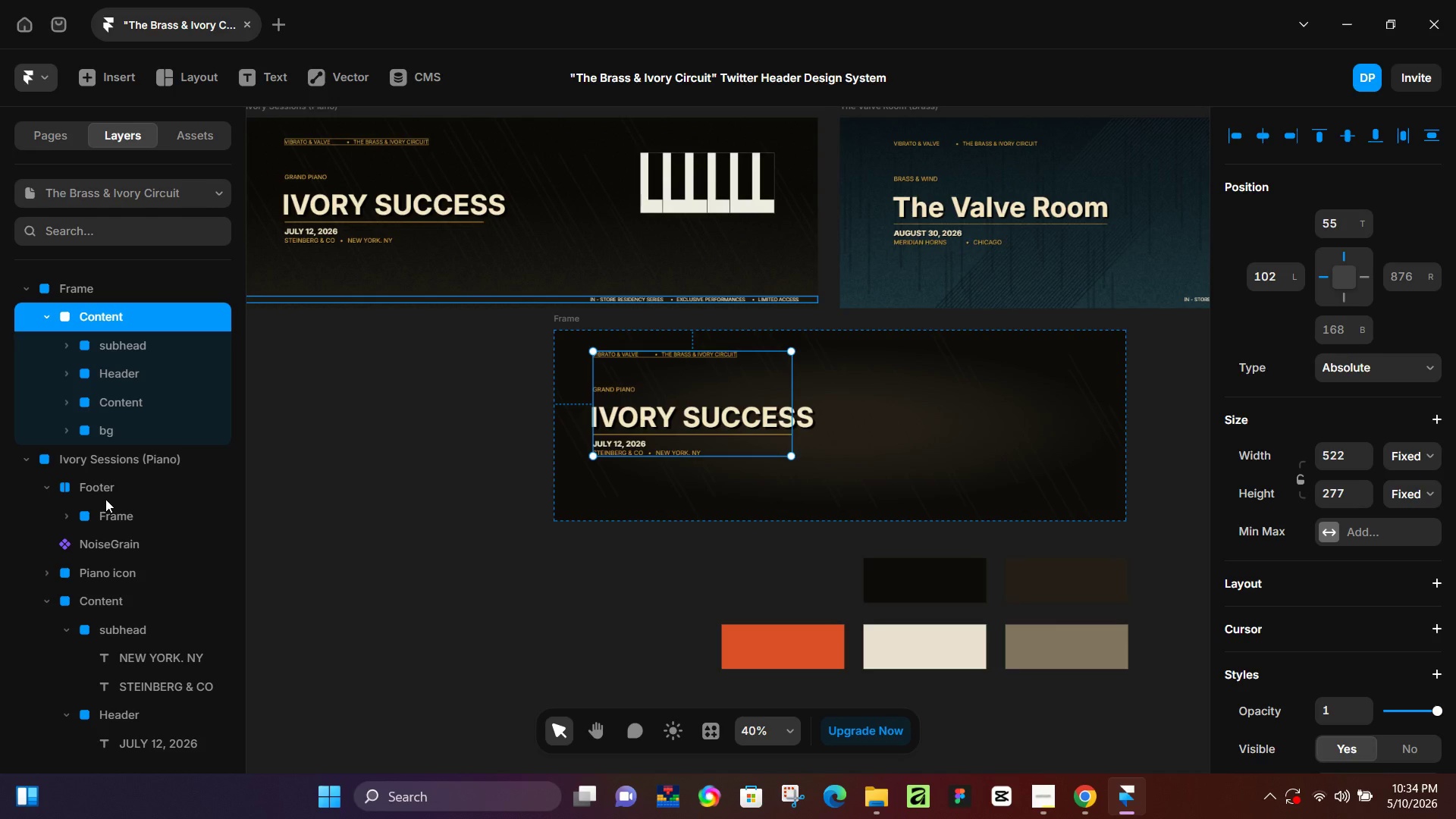 
wait(91.77)
 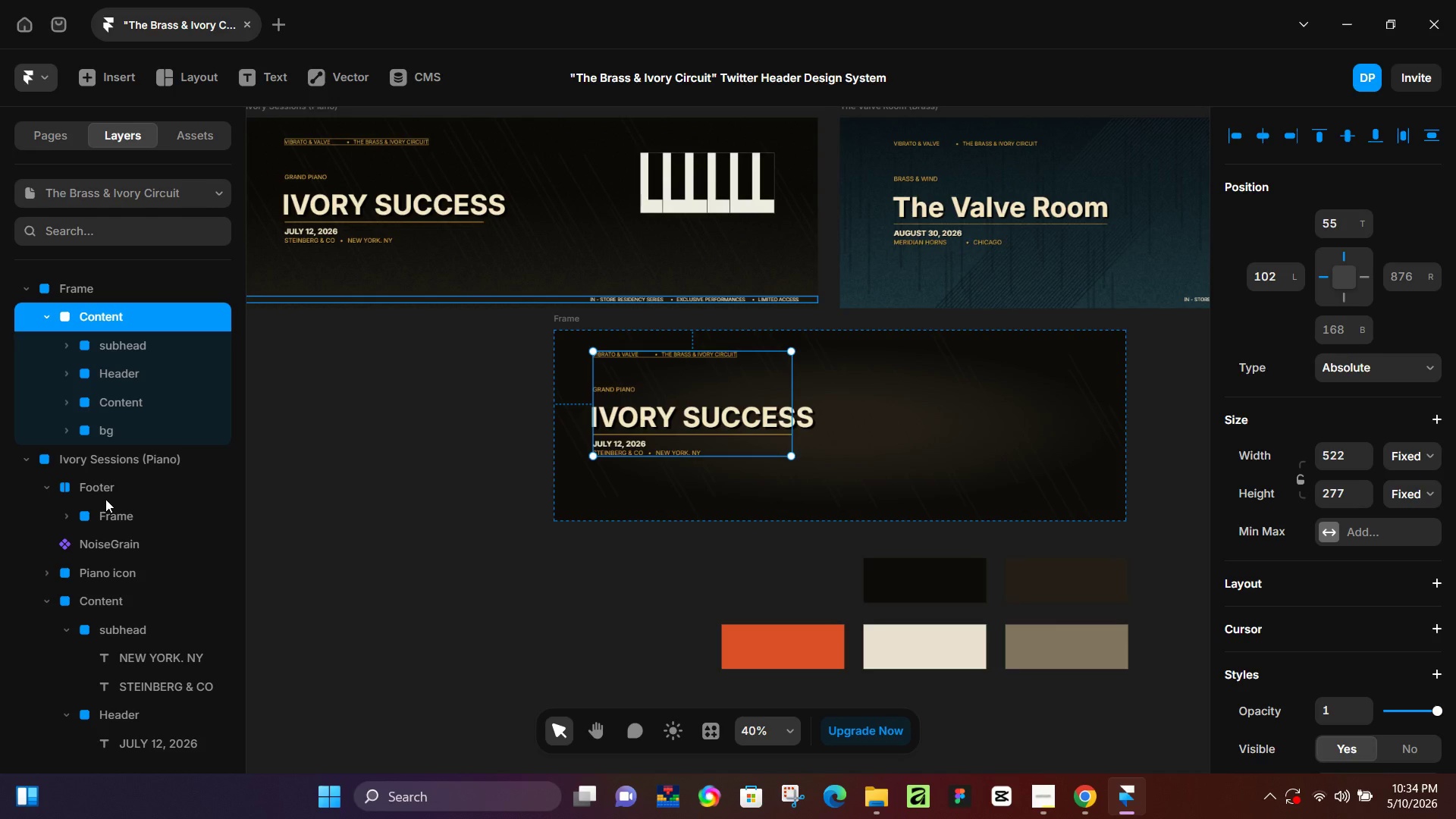 
left_click([135, 428])
 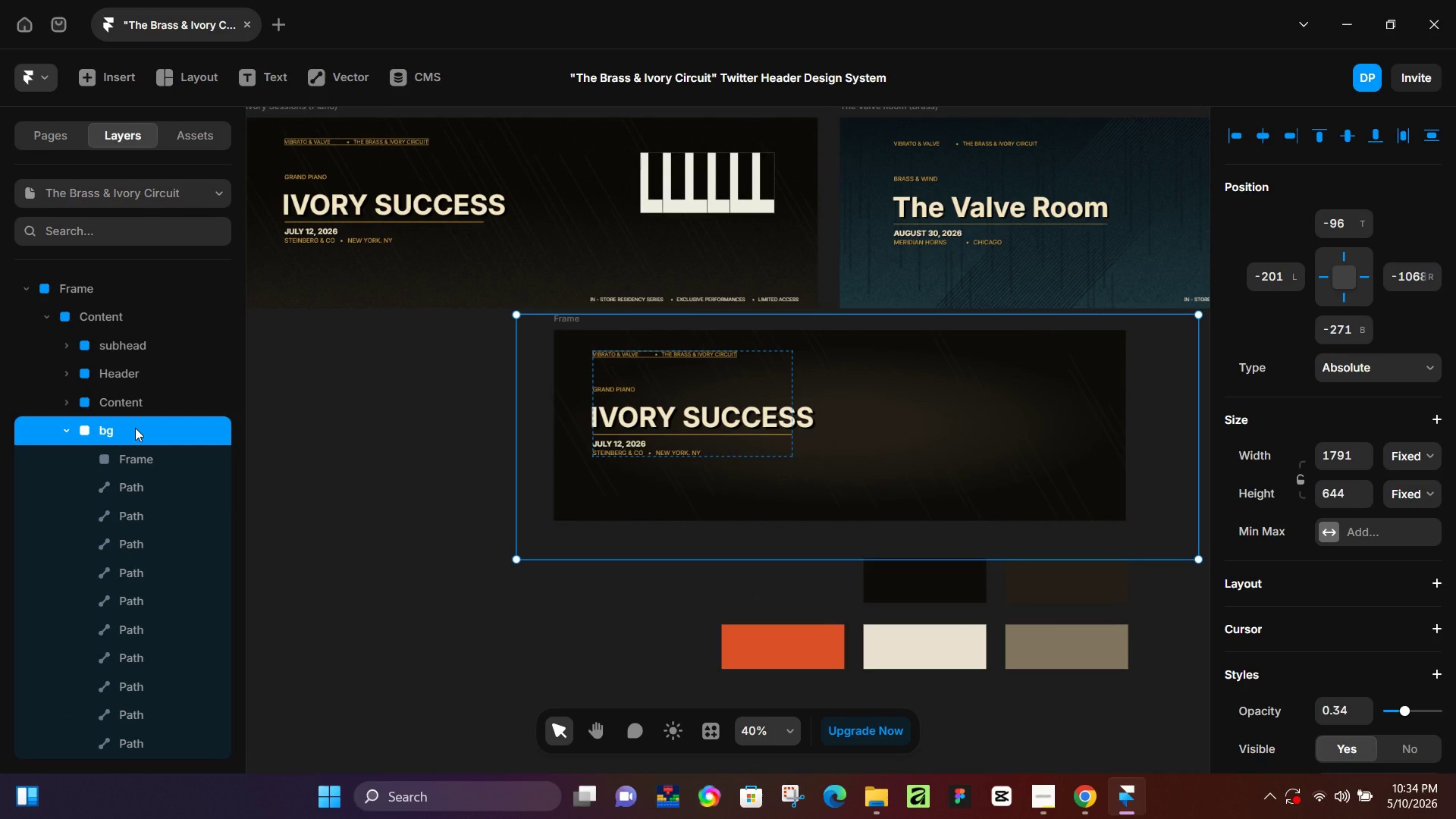 
key(Backspace)
 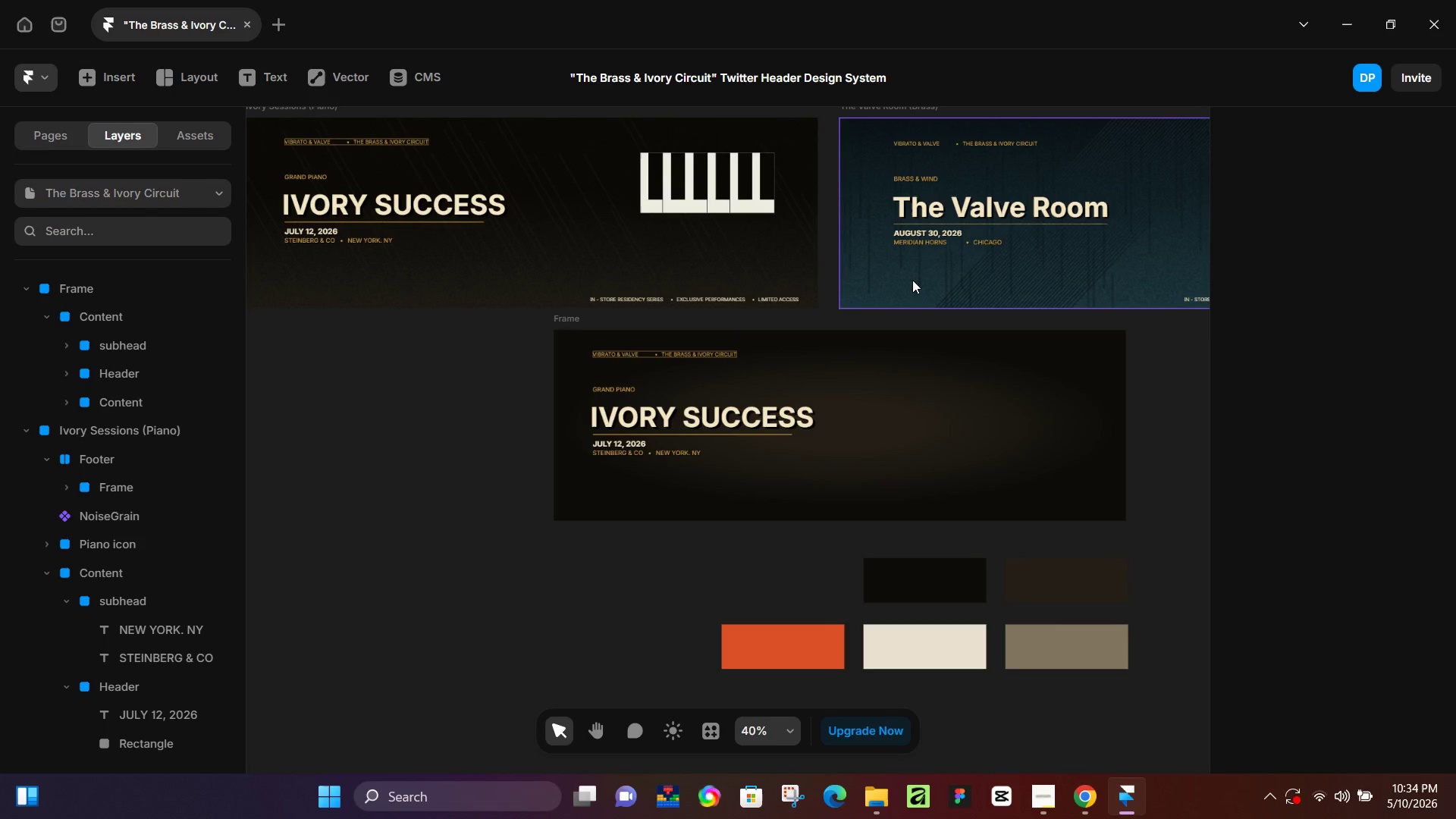 
scroll: coordinate [725, 494], scroll_direction: up, amount: 4.0
 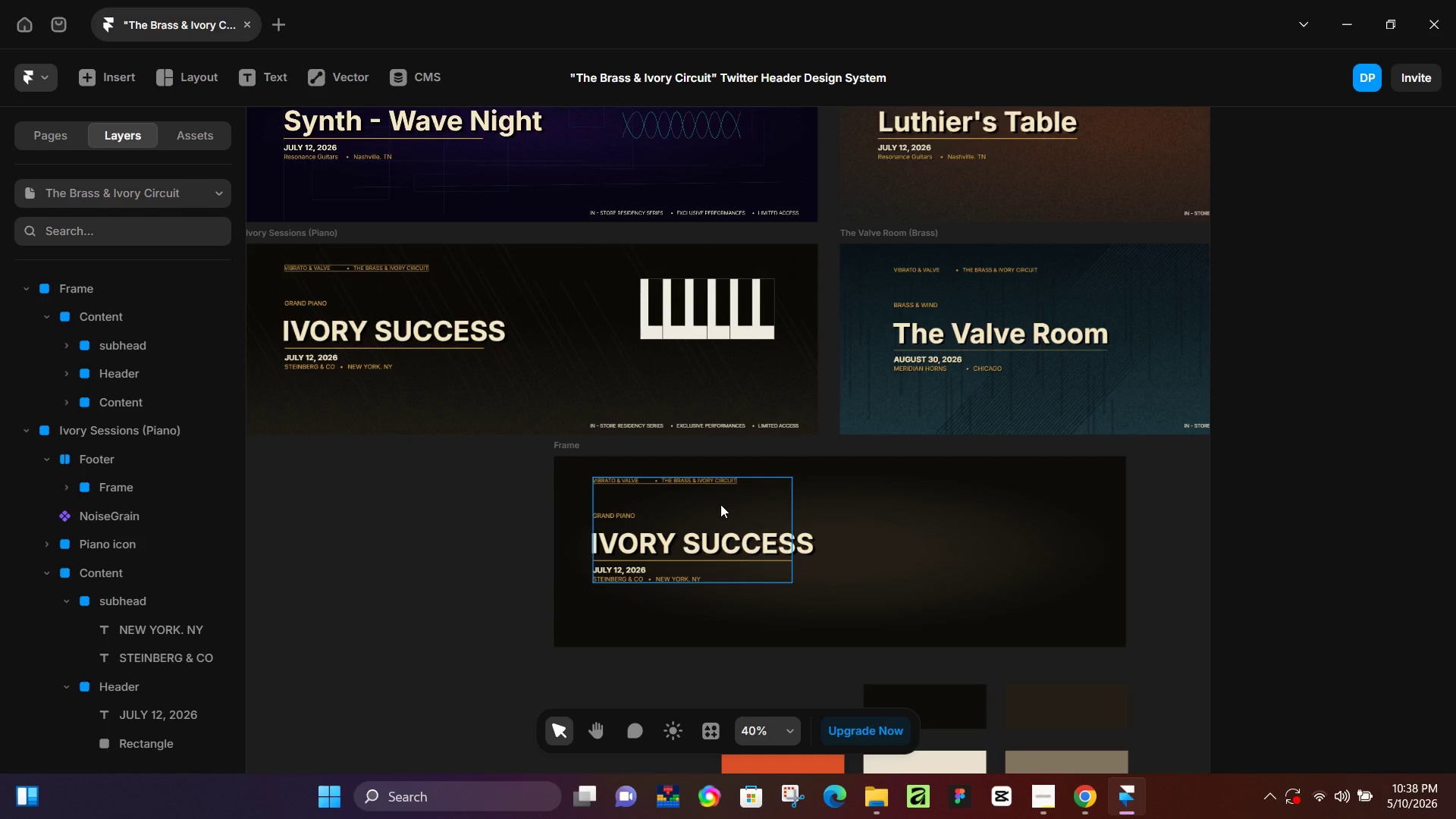 
wait(247.18)
 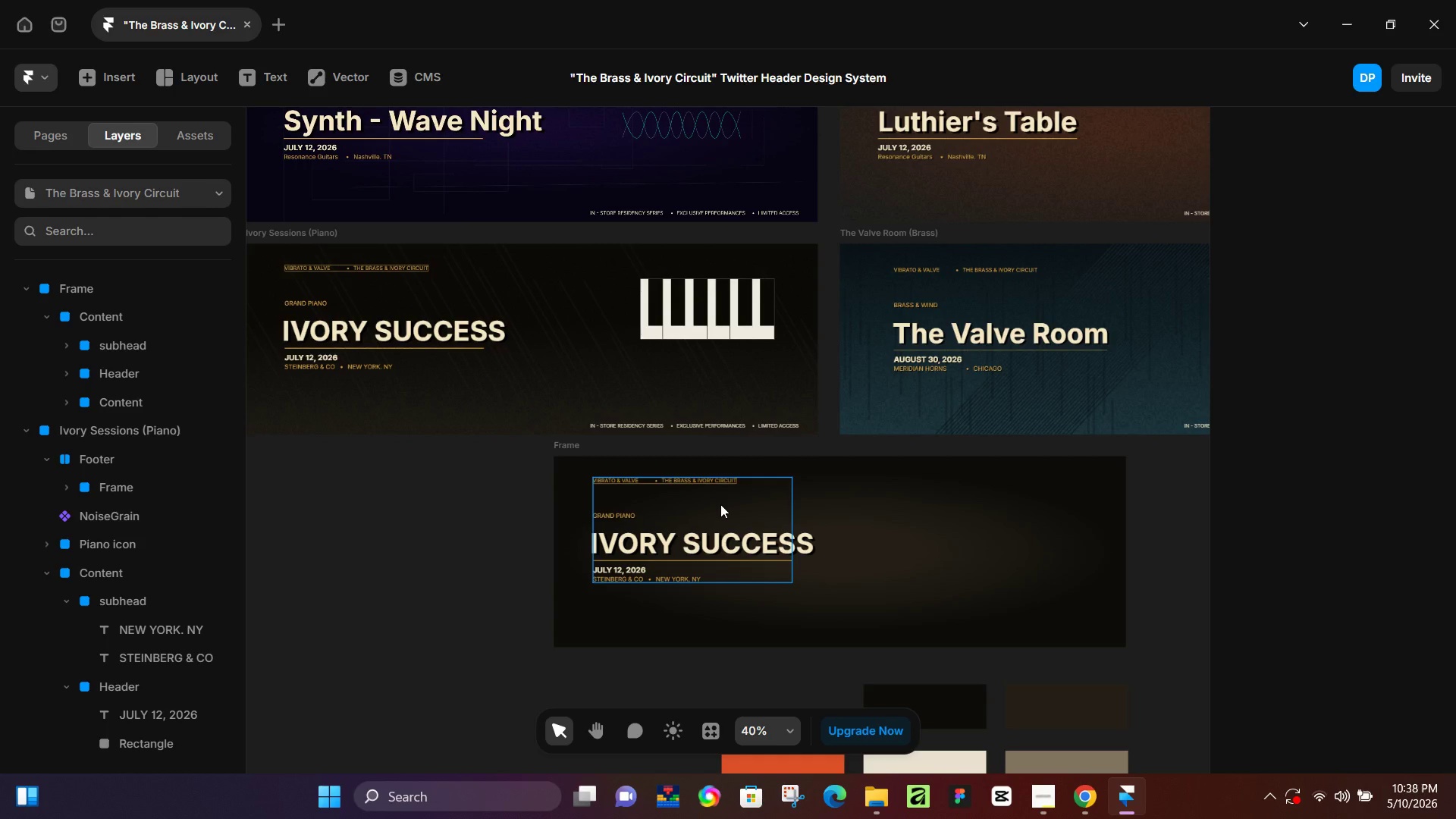 
left_click([594, 306])
 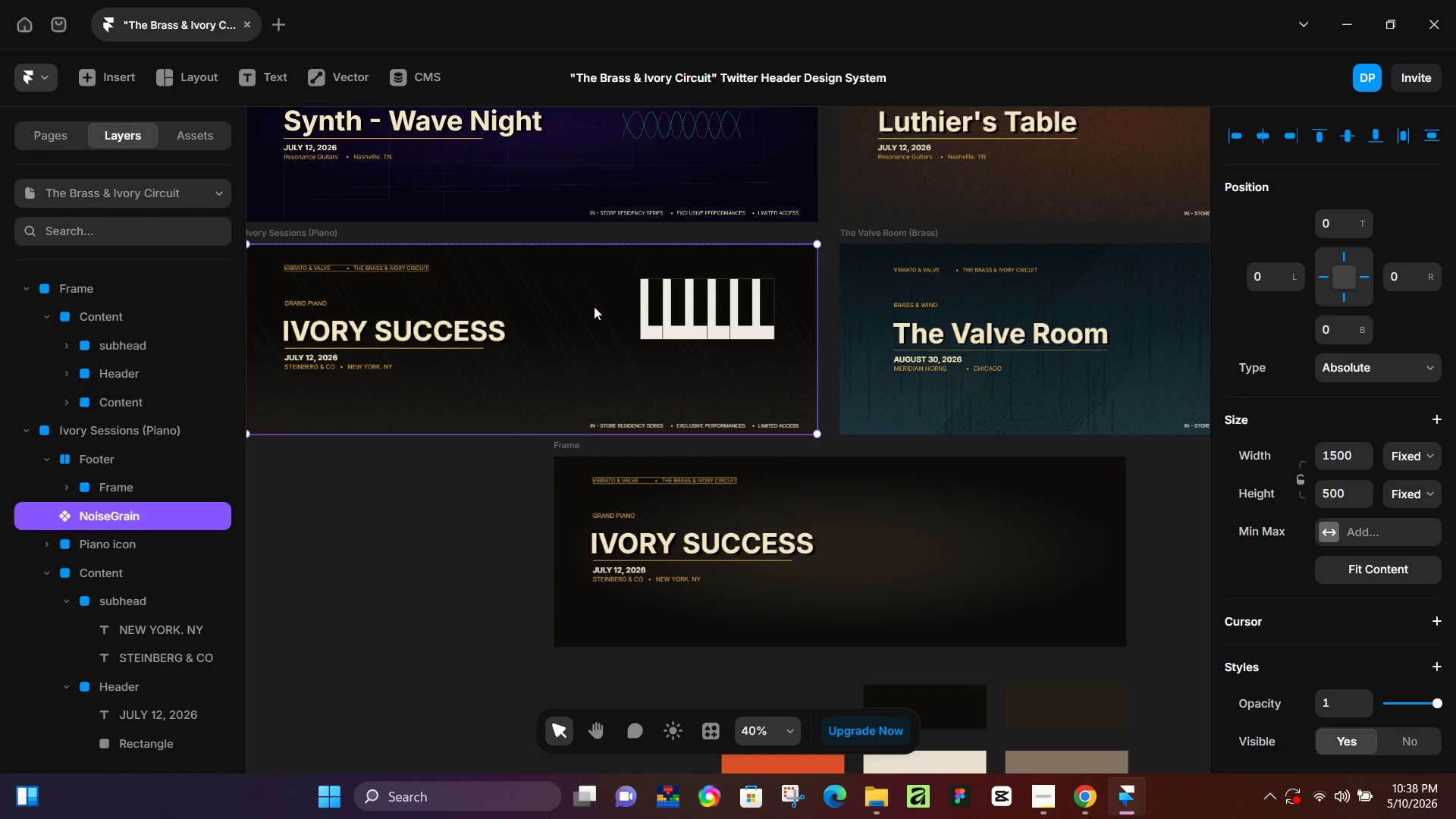 
hold_key(key=ControlLeft, duration=0.42)
 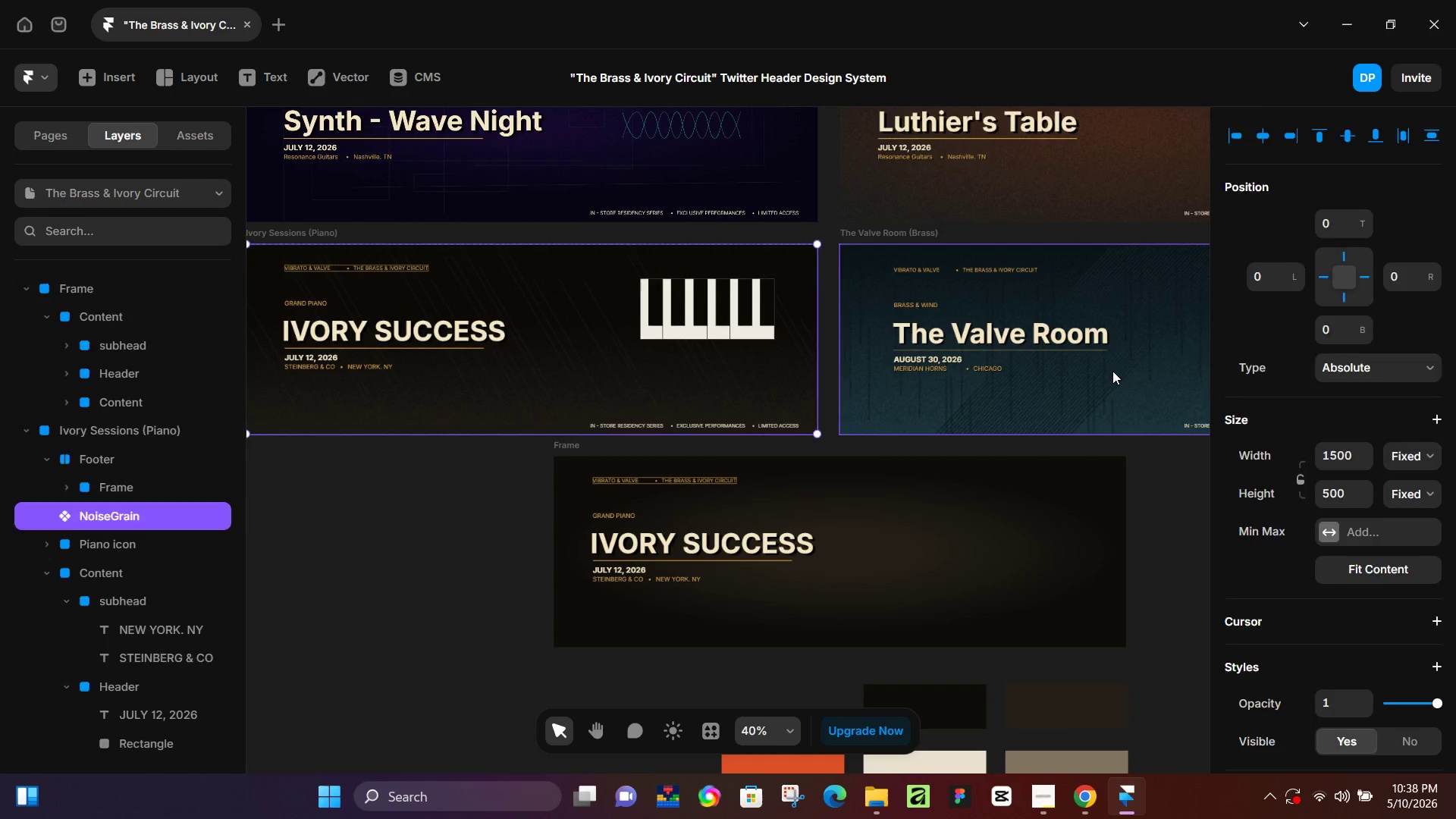 
left_click([1112, 371])
 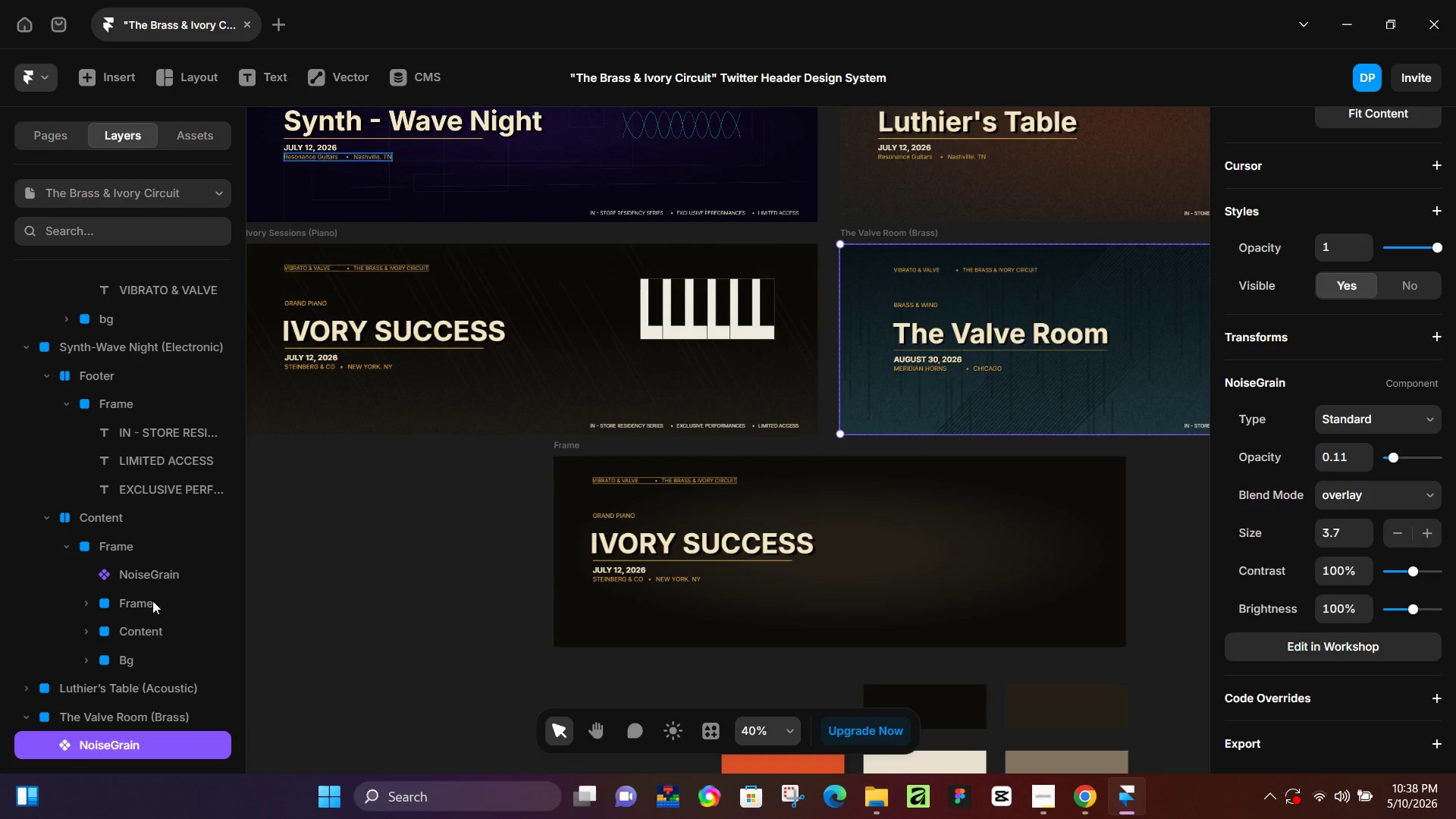 
left_click([152, 577])
 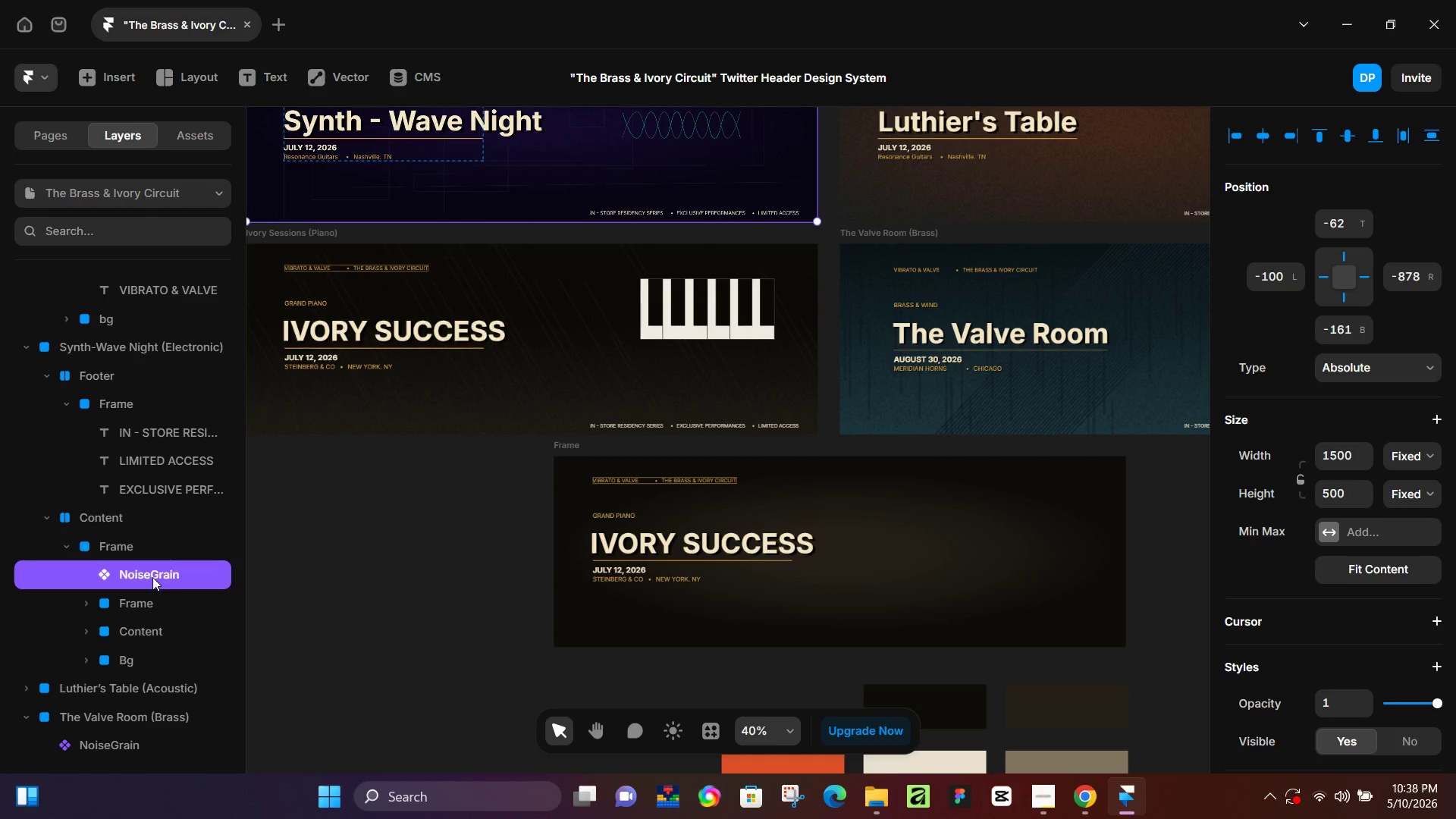 
key(Control+C)
 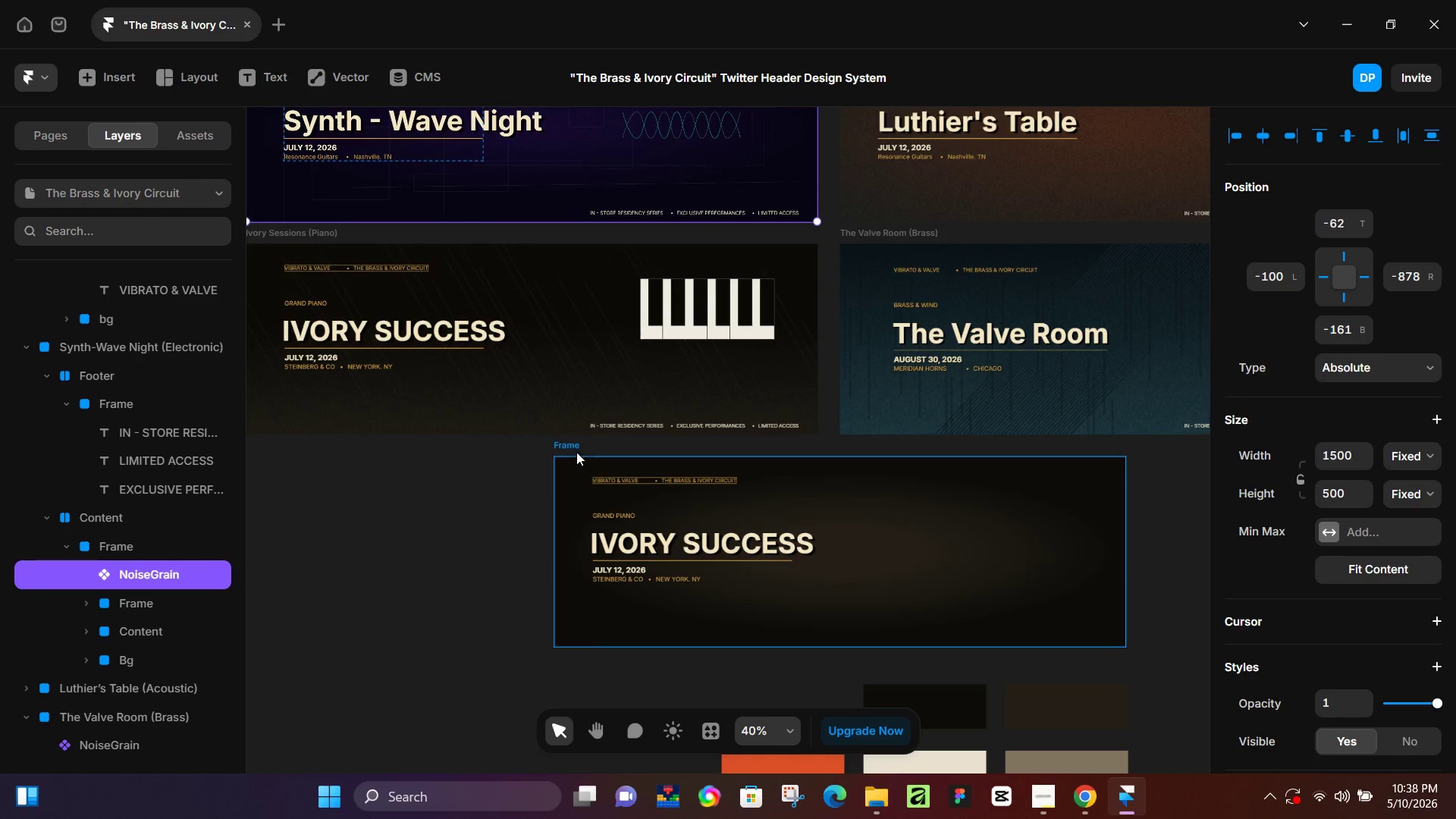 
left_click([573, 446])
 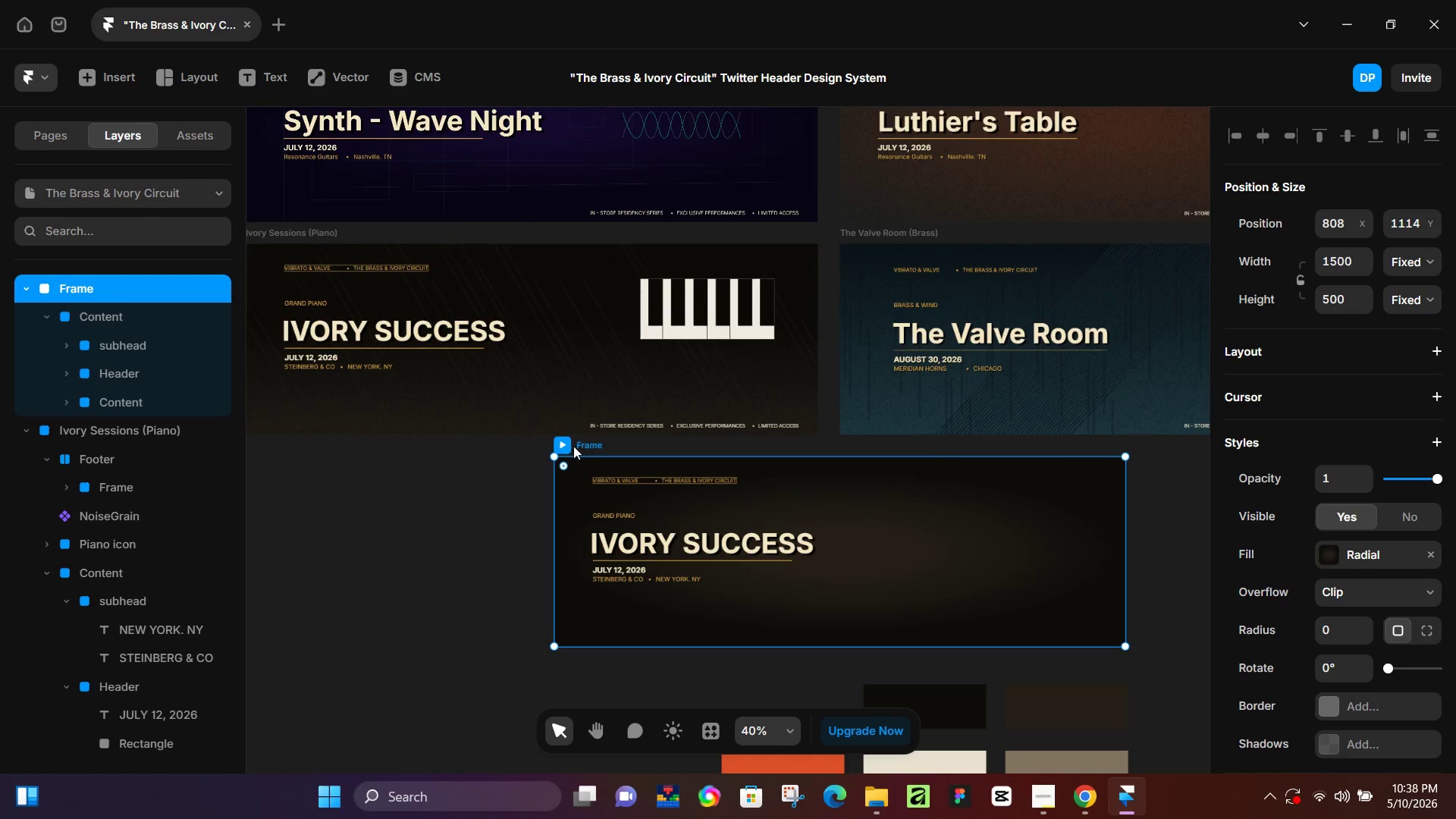 
key(Control+ControlLeft)
 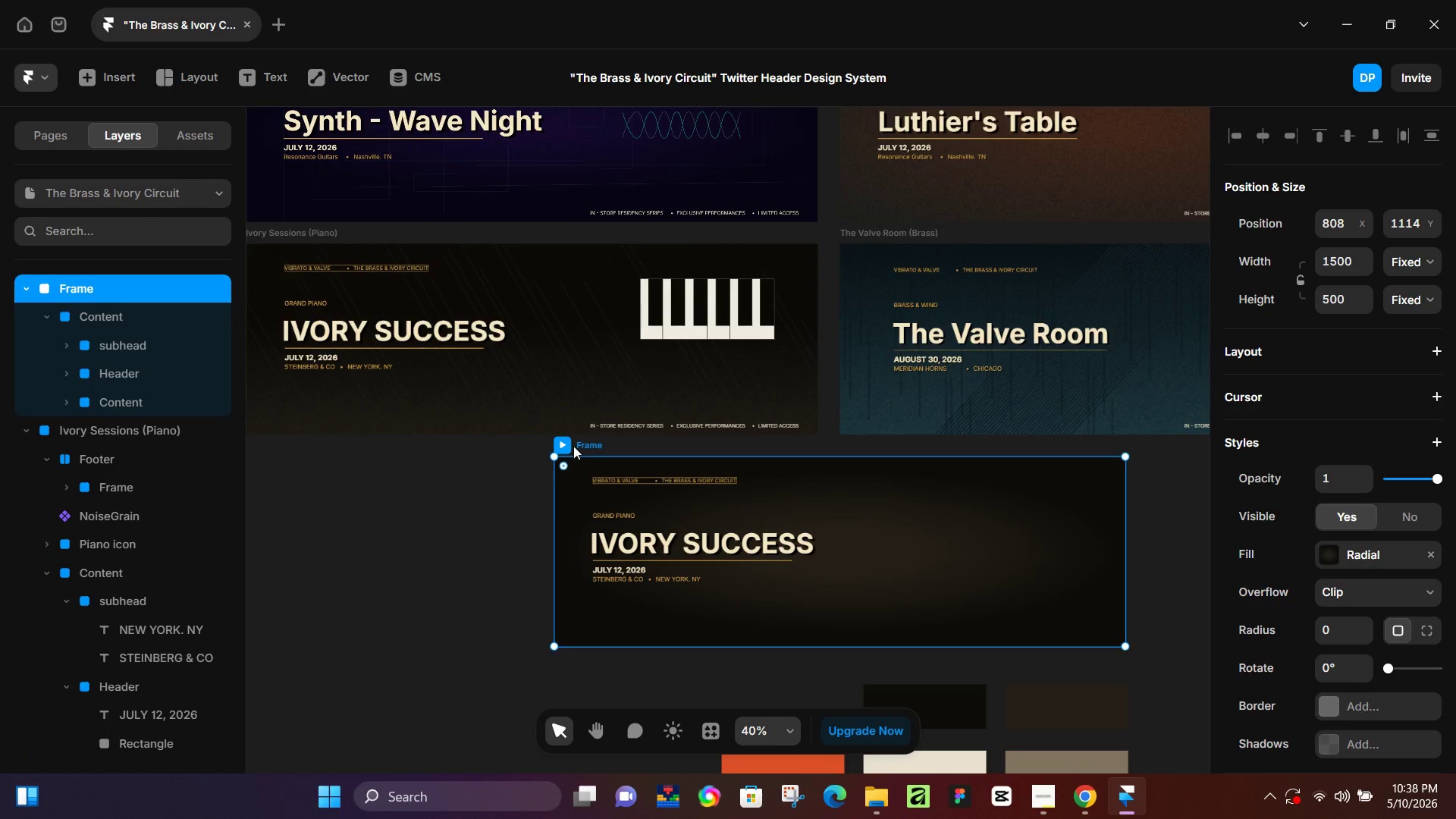 
key(Control+V)
 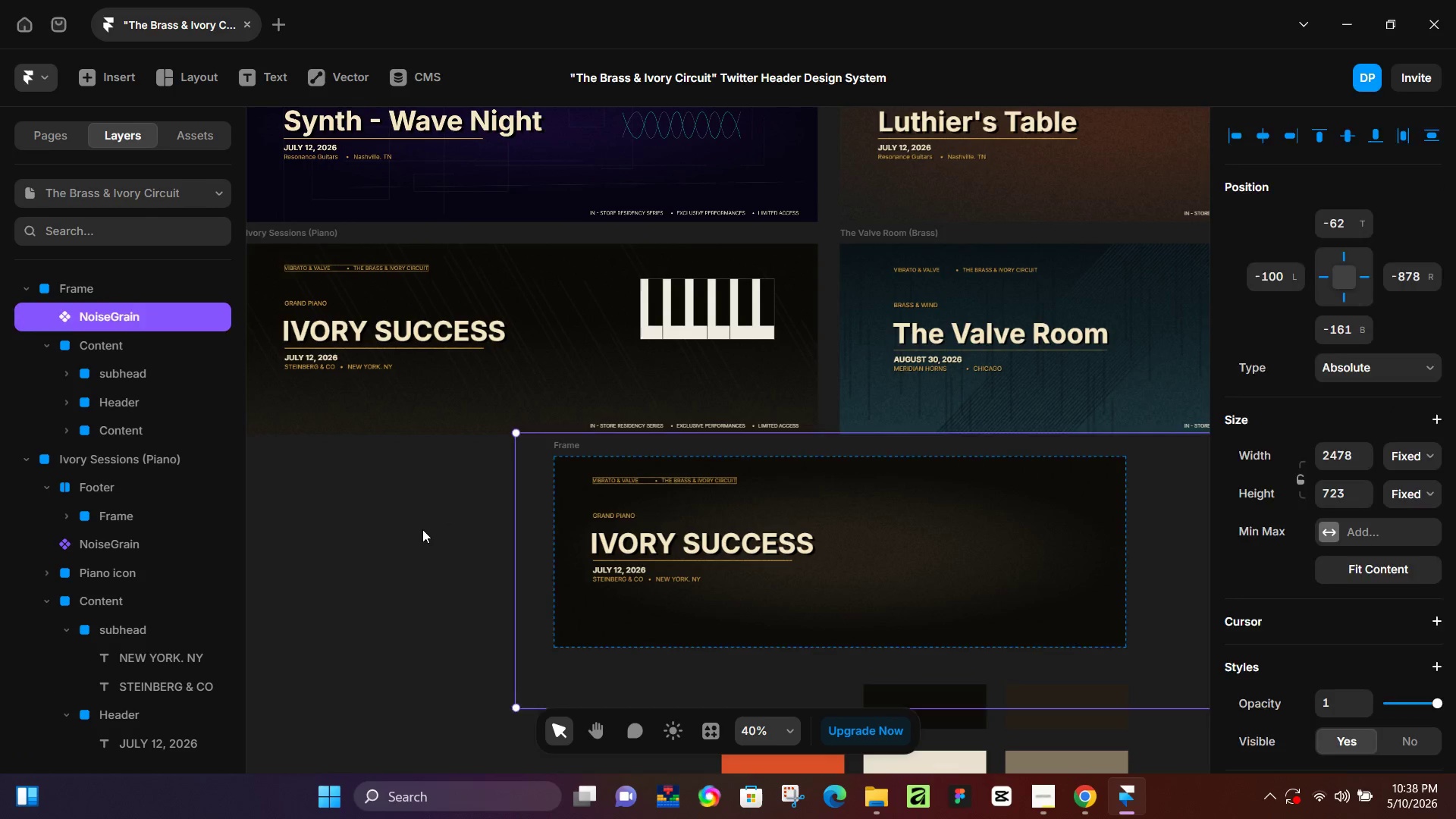 
left_click([422, 529])
 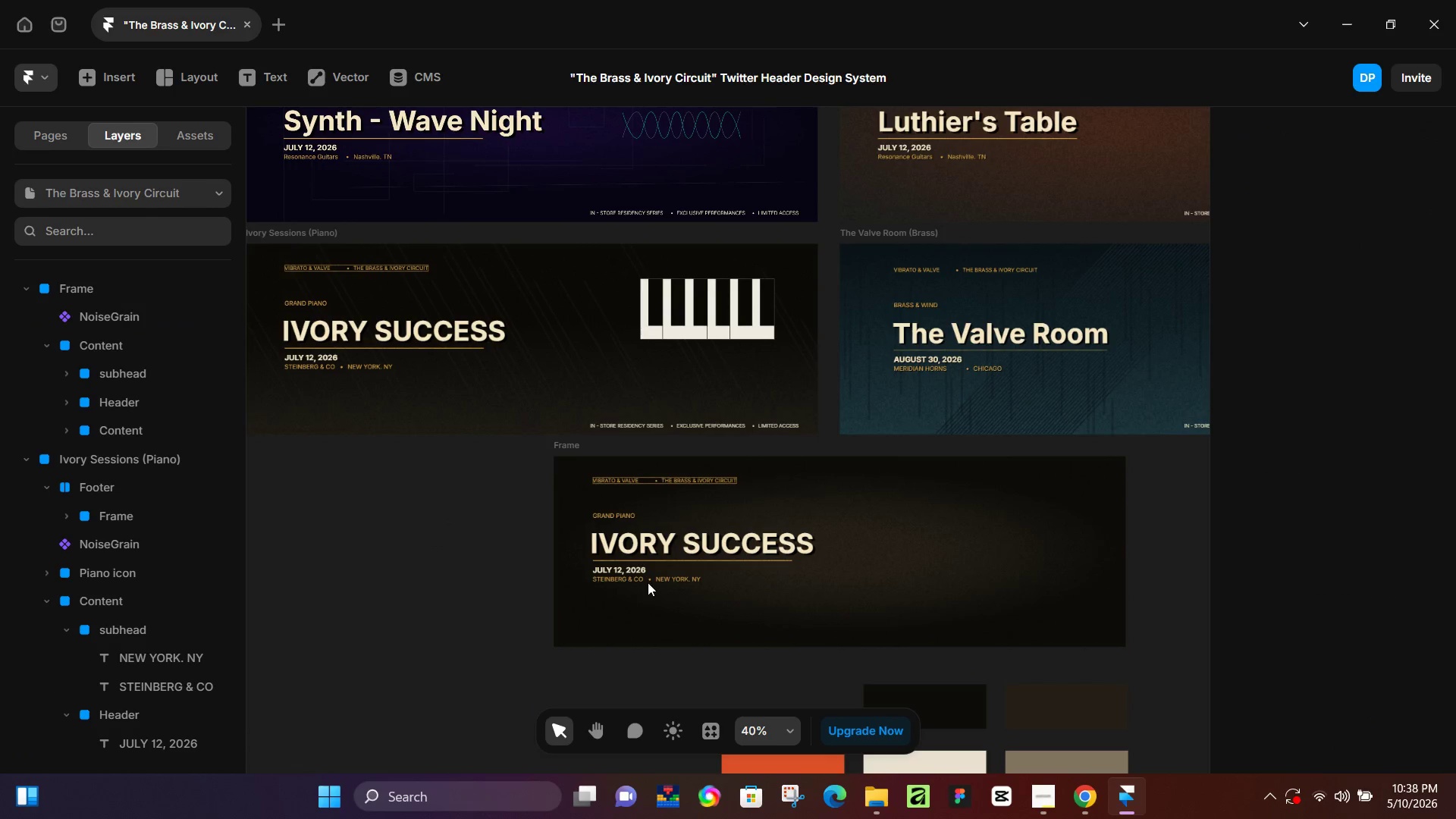 
hold_key(key=ControlLeft, duration=0.77)
scroll: coordinate [884, 625], scroll_direction: up, amount: 7.0
 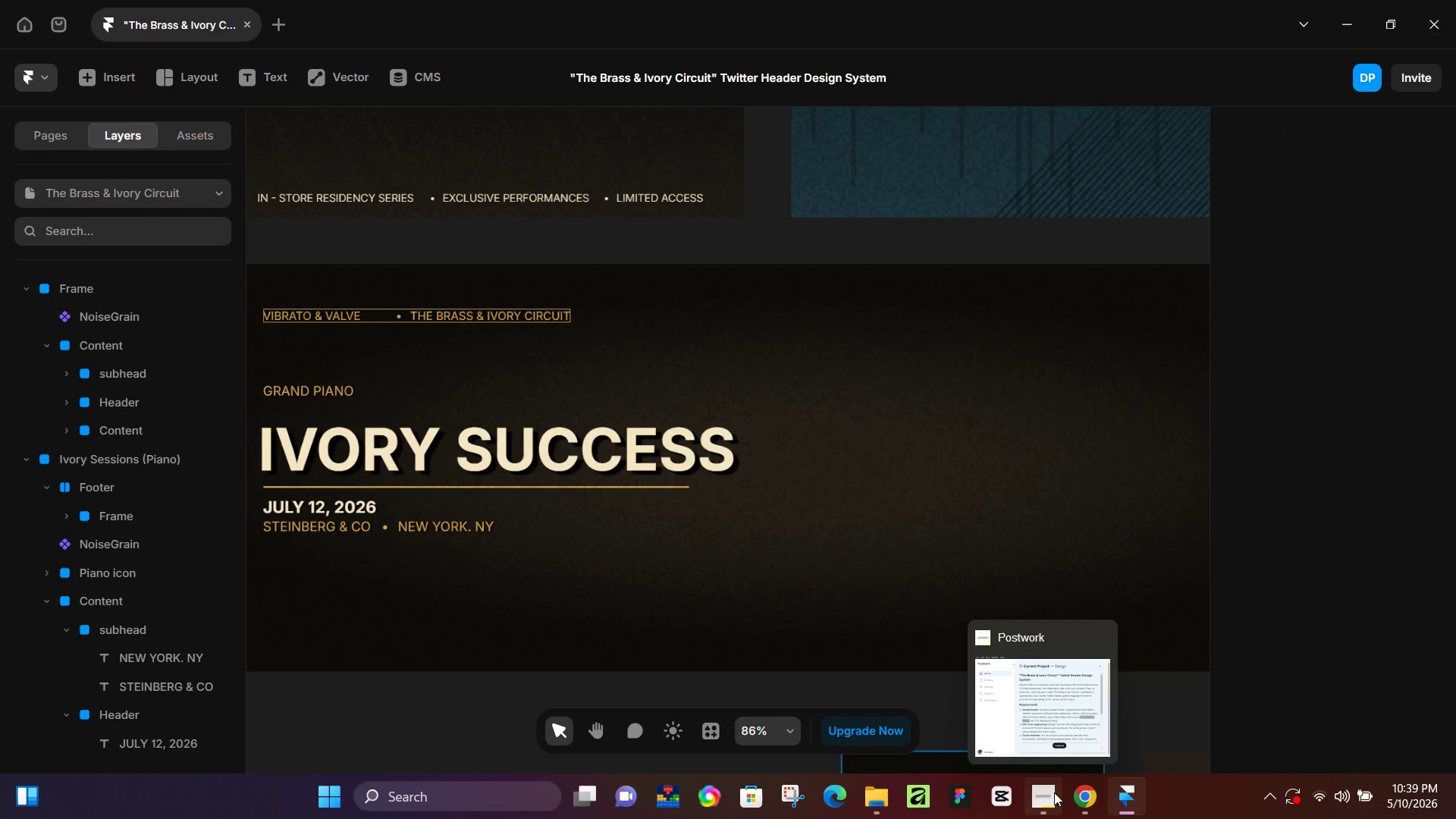 
left_click([1045, 795])